 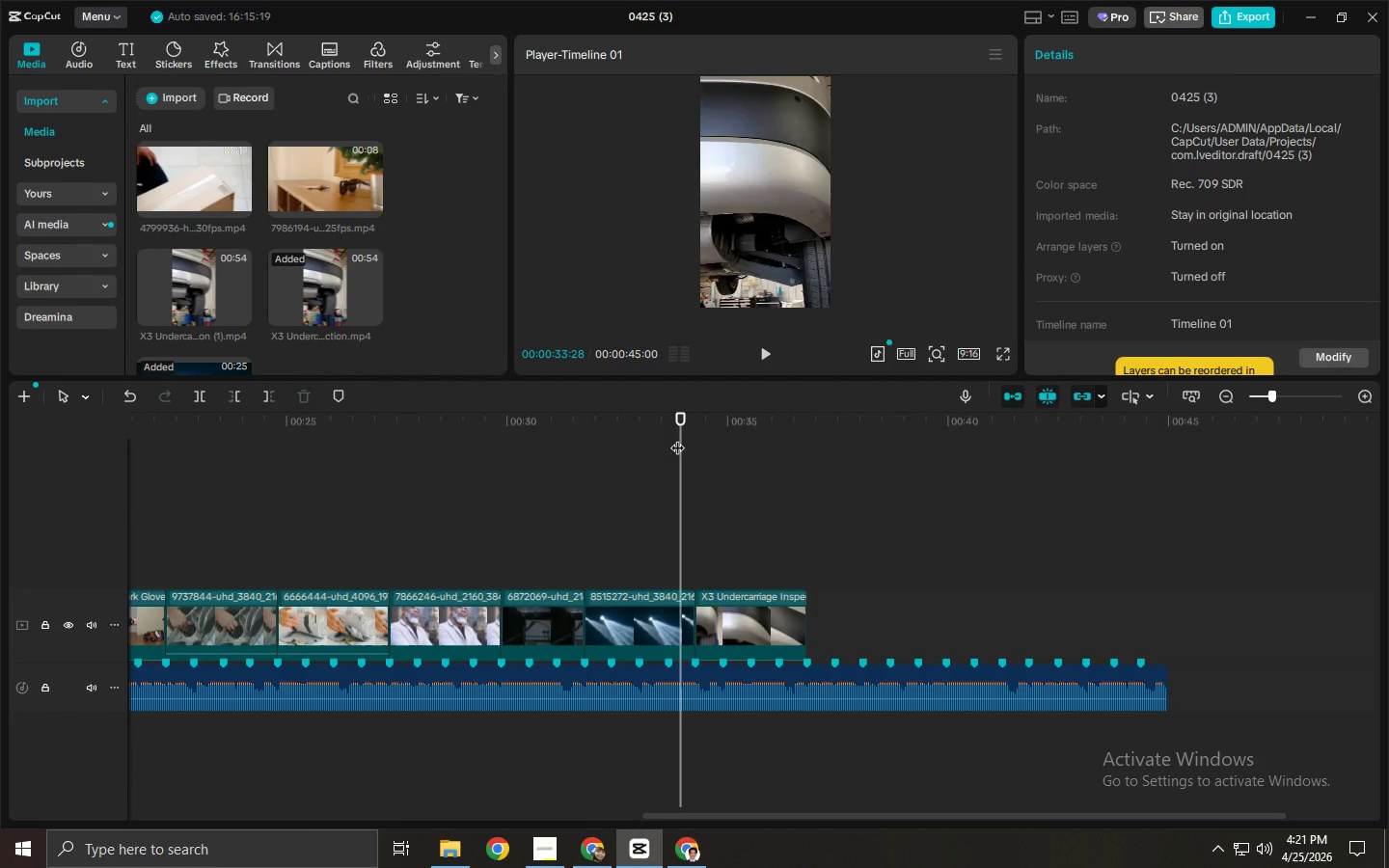 
key(Space)
 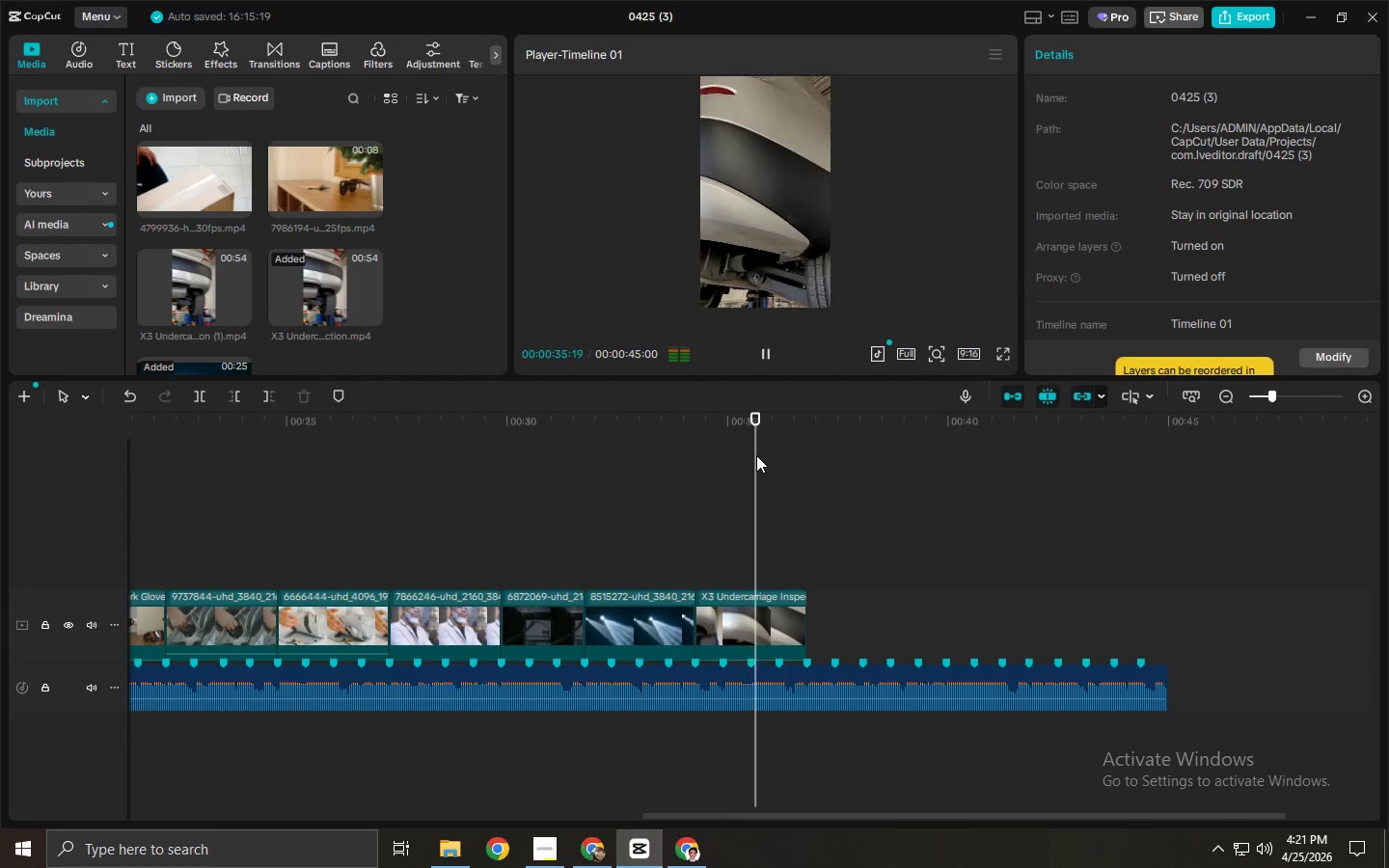 
key(Space)
 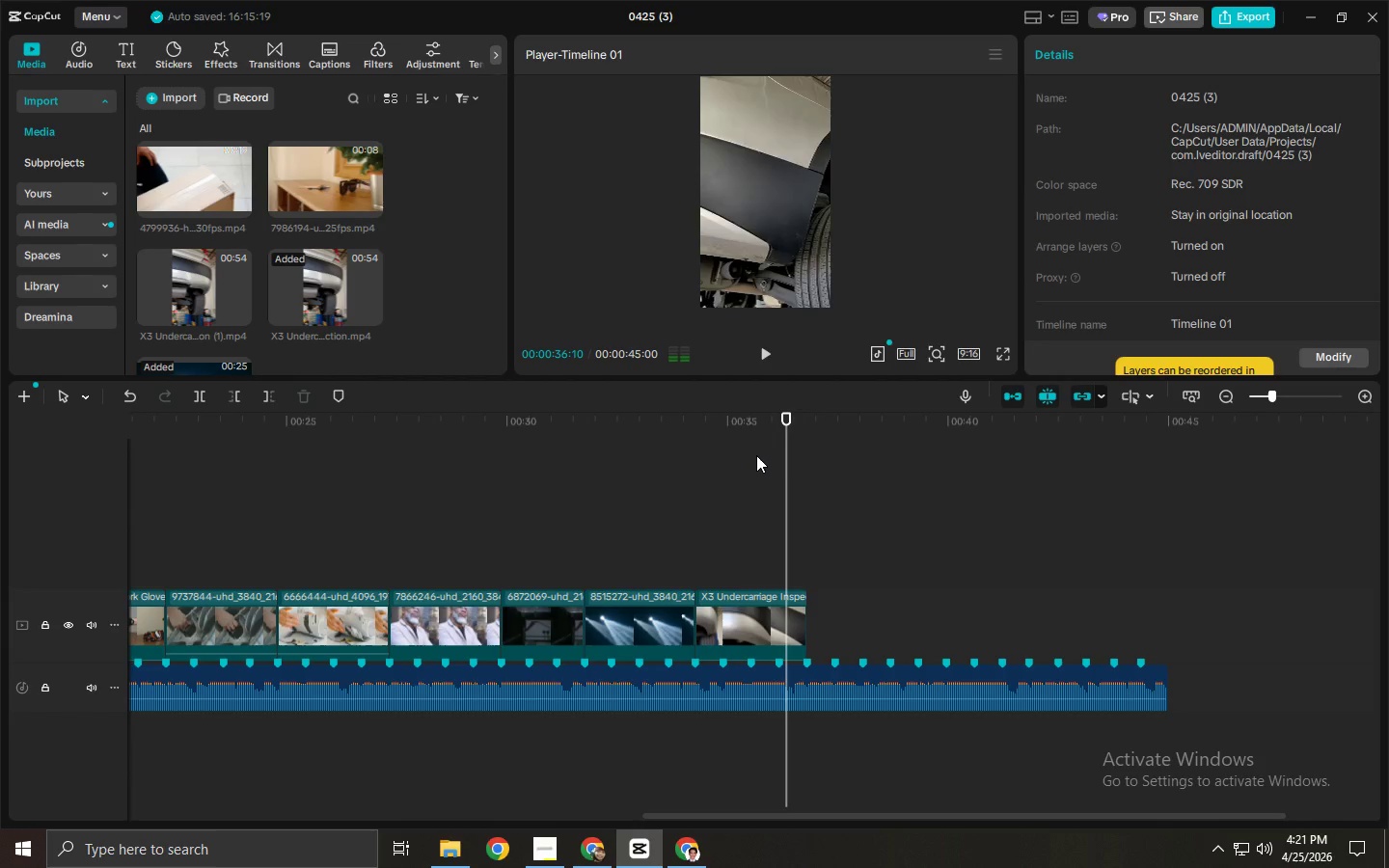 
key(Space)
 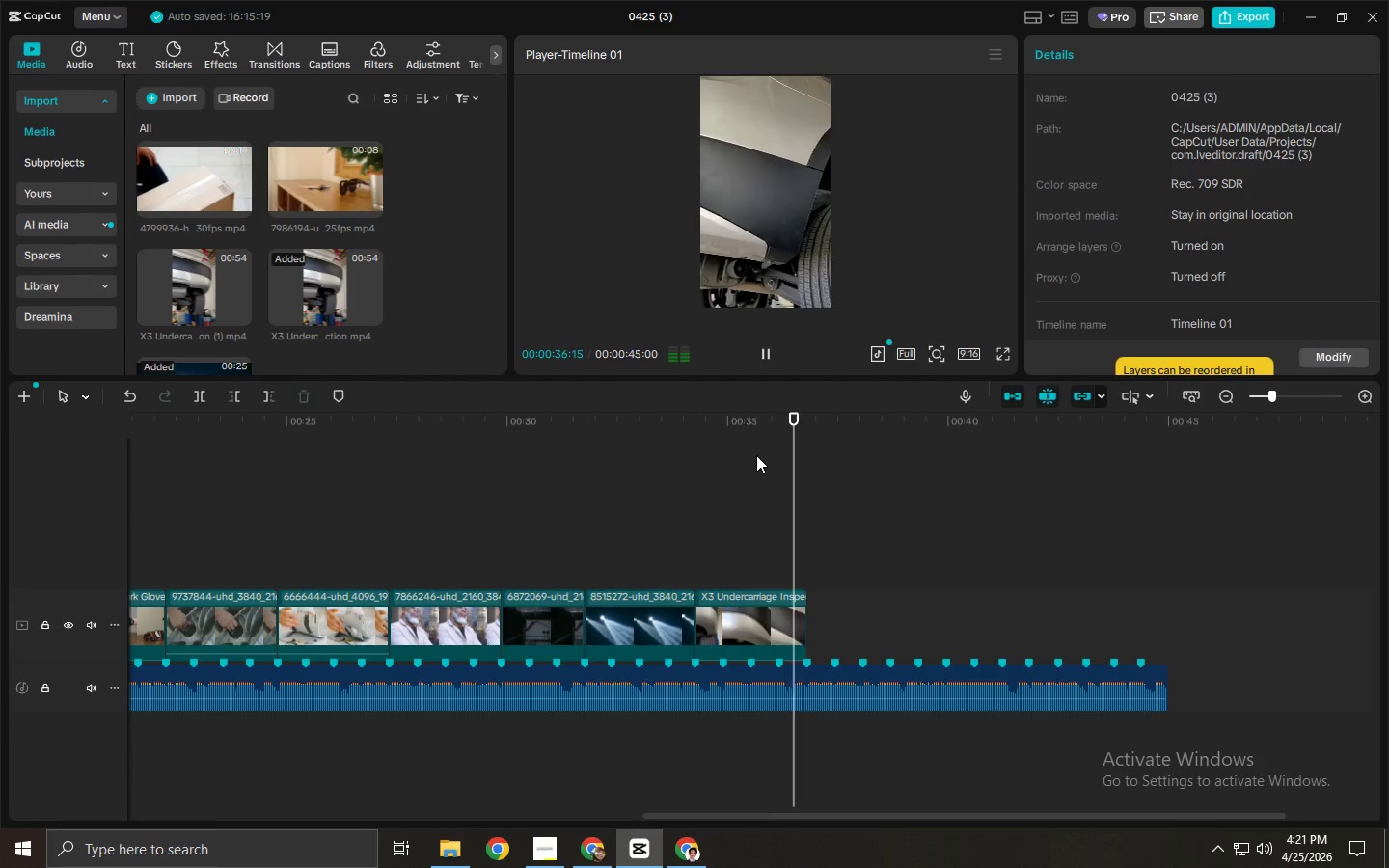 
key(Space)
 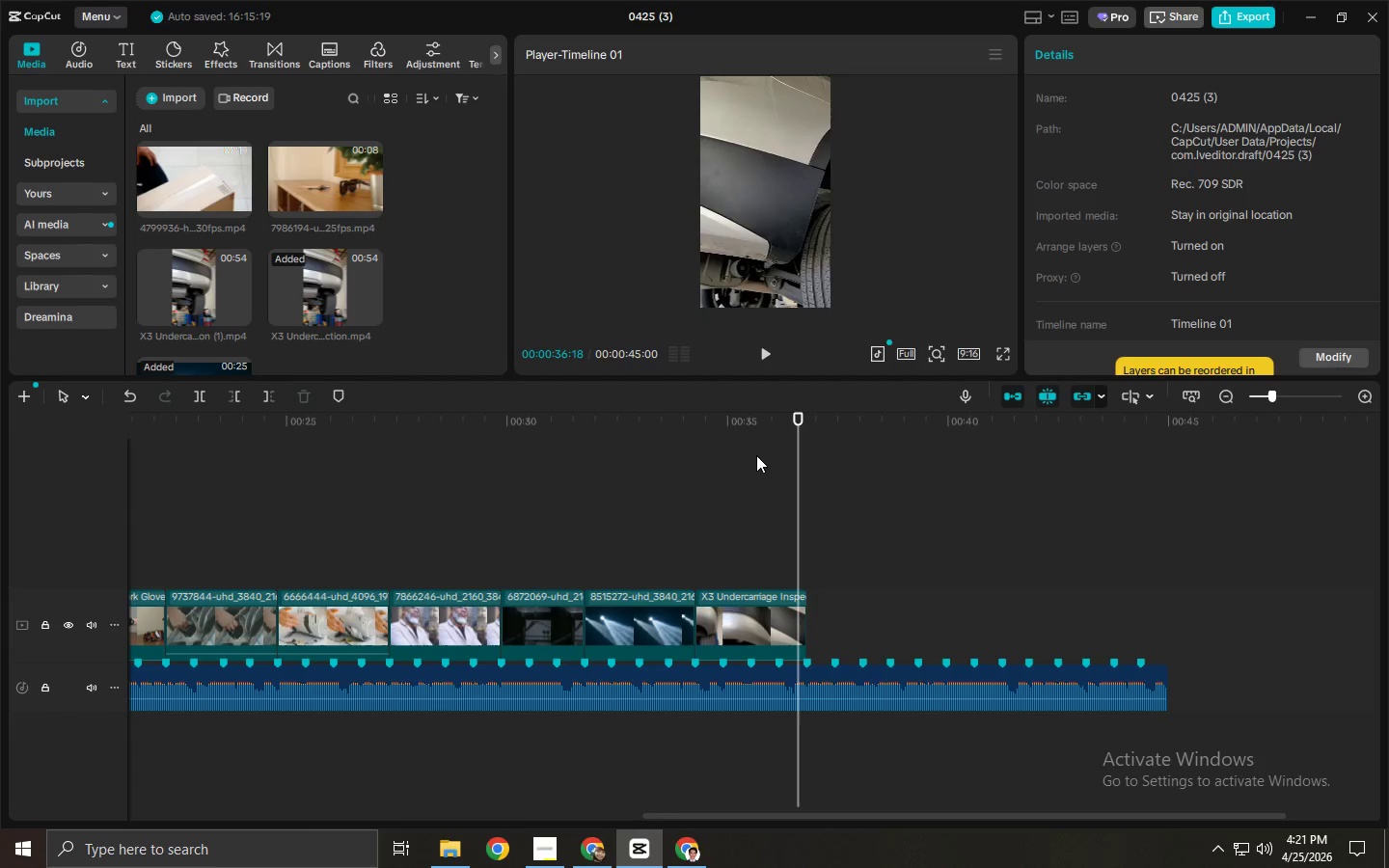 
wait(10.69)
 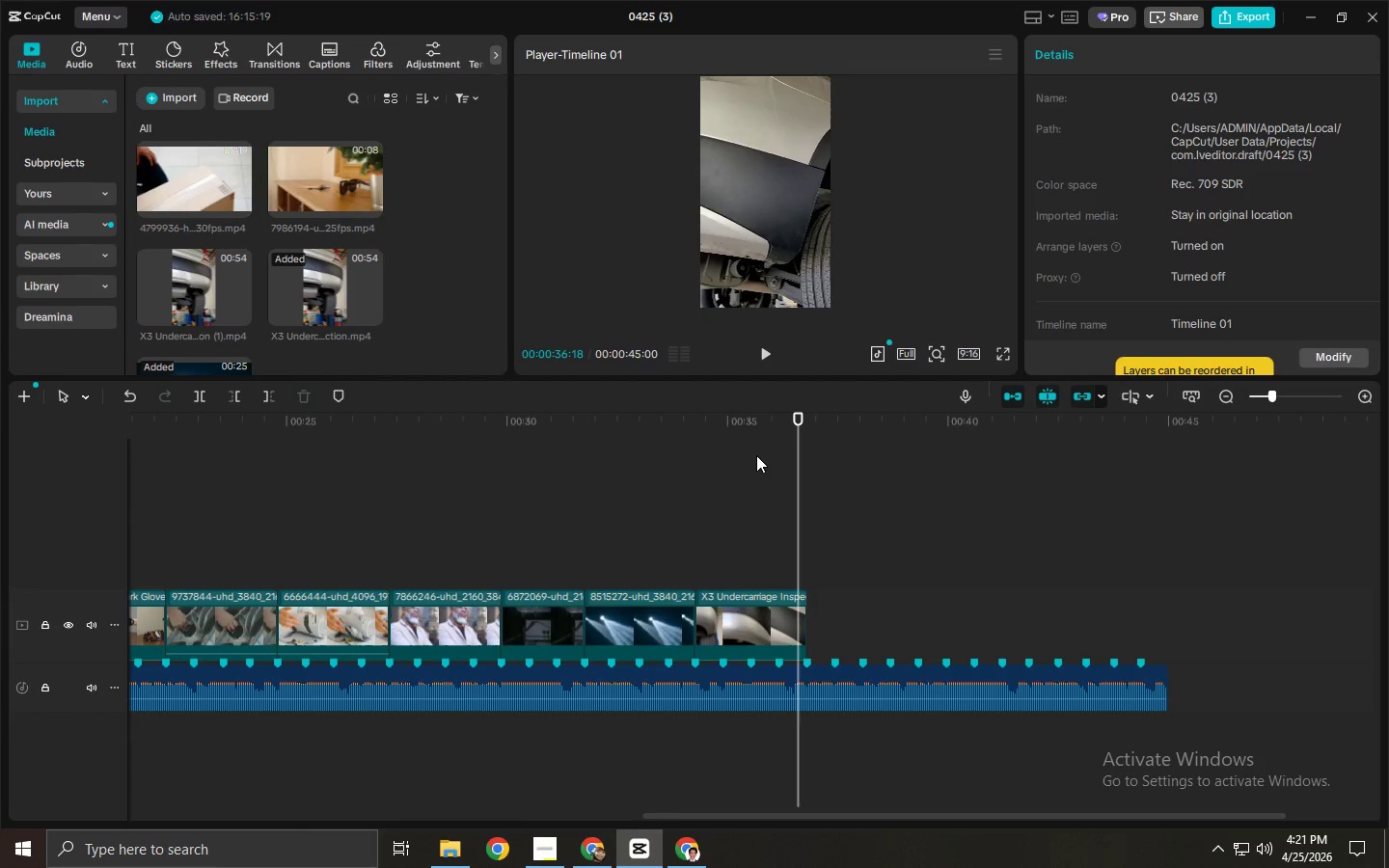 
key(Alt+AltLeft)
 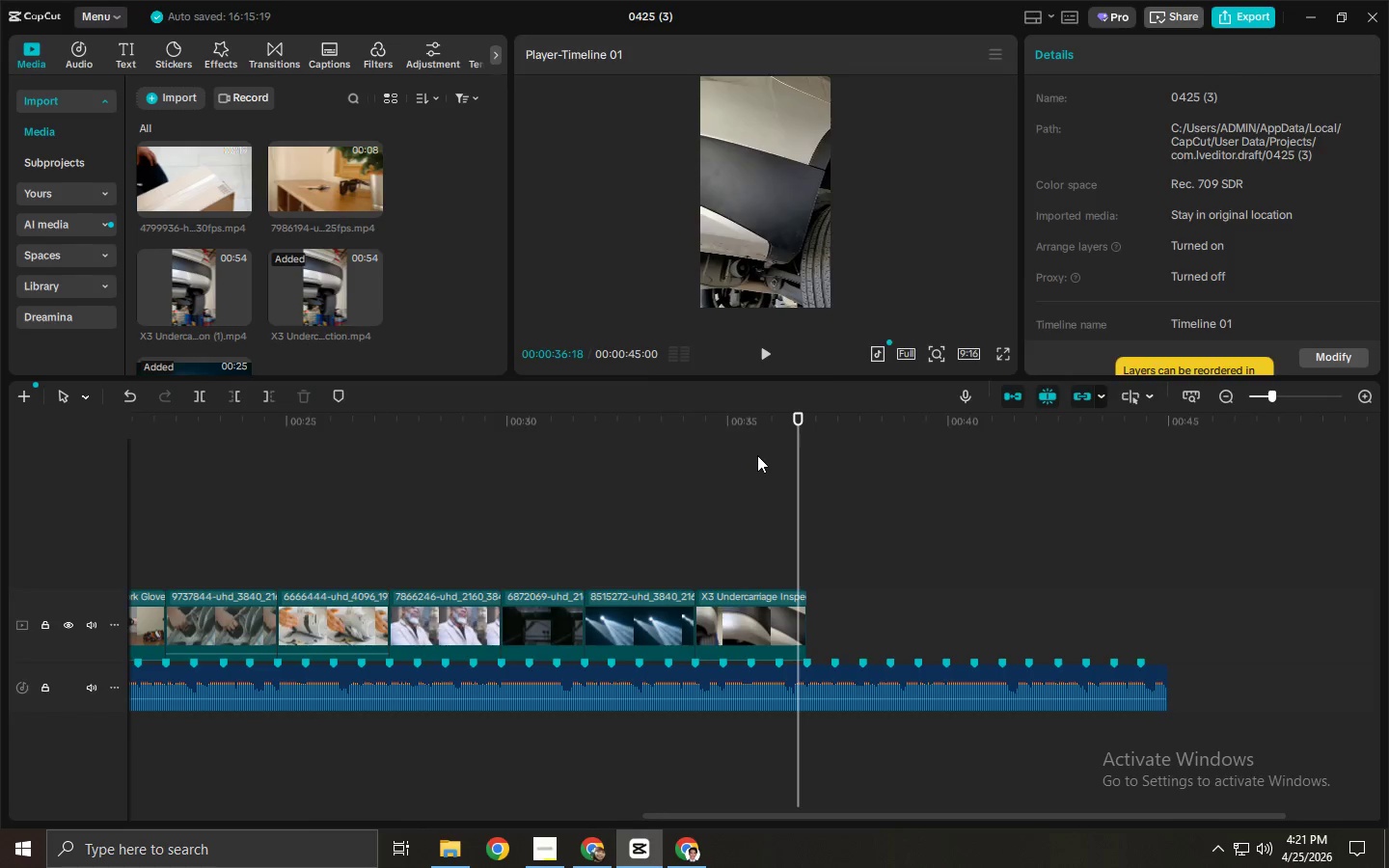 
key(Alt+Tab)